 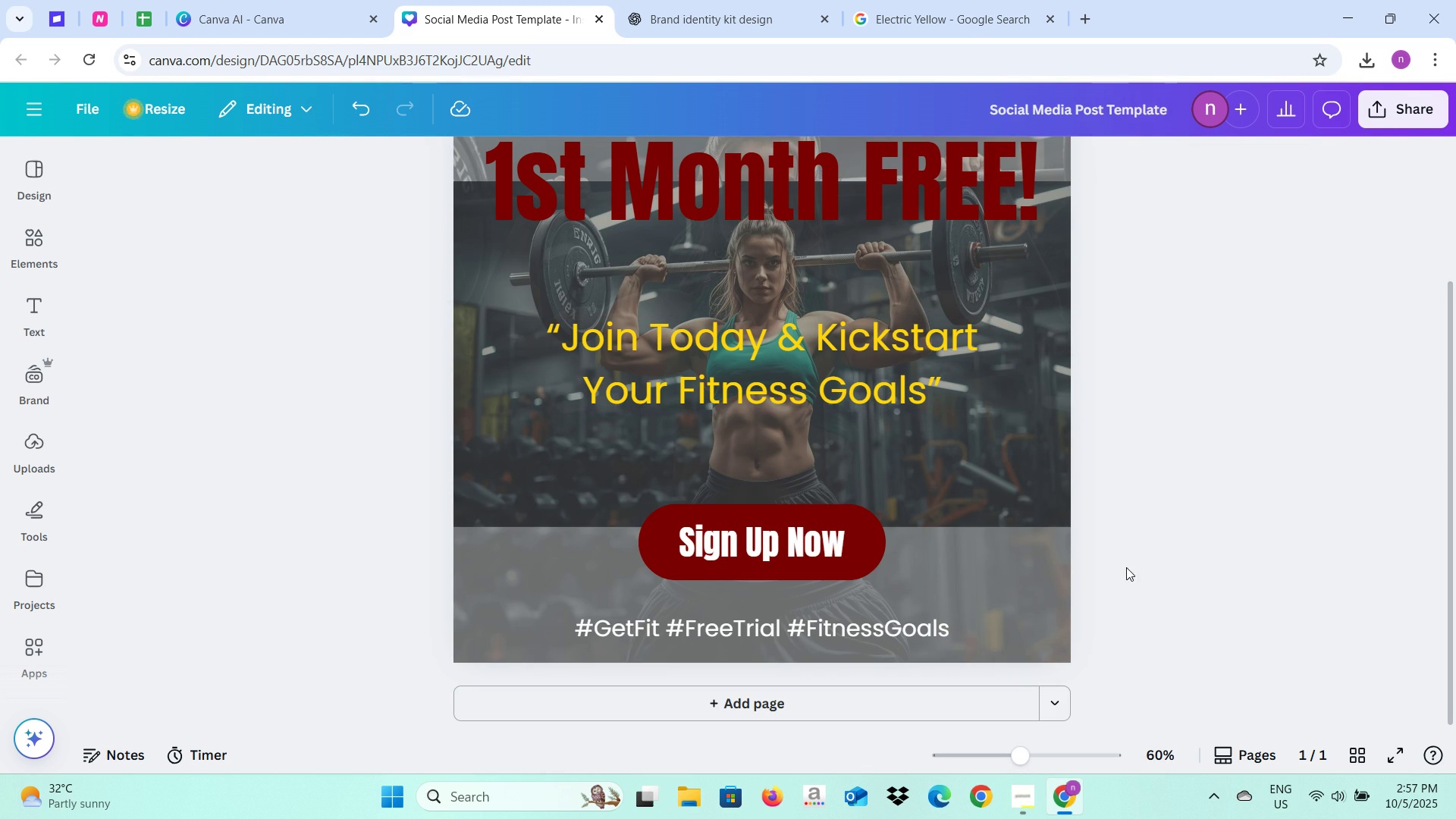 
scroll: coordinate [984, 682], scroll_direction: up, amount: 3.0
 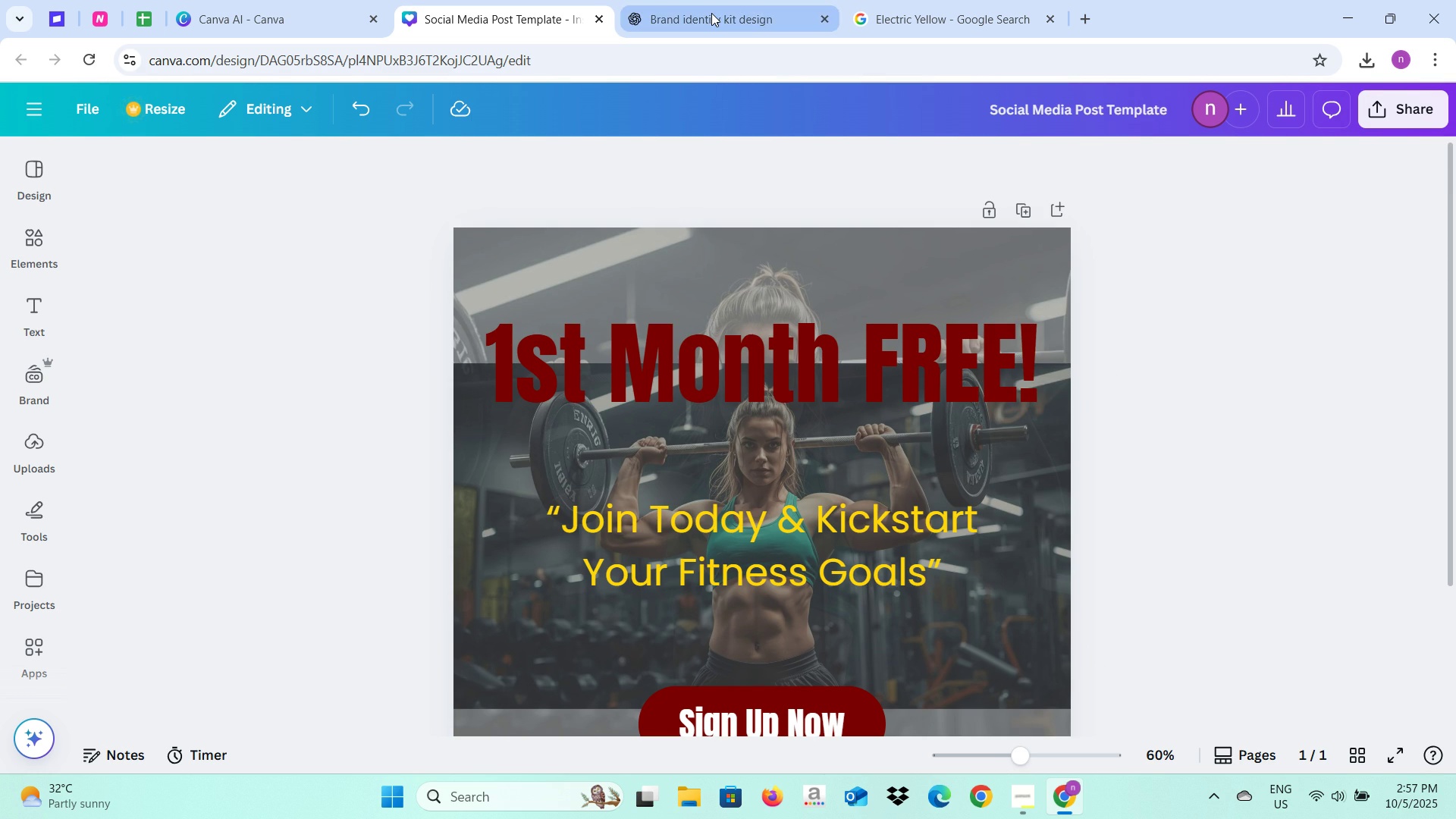 
left_click([711, 13])
 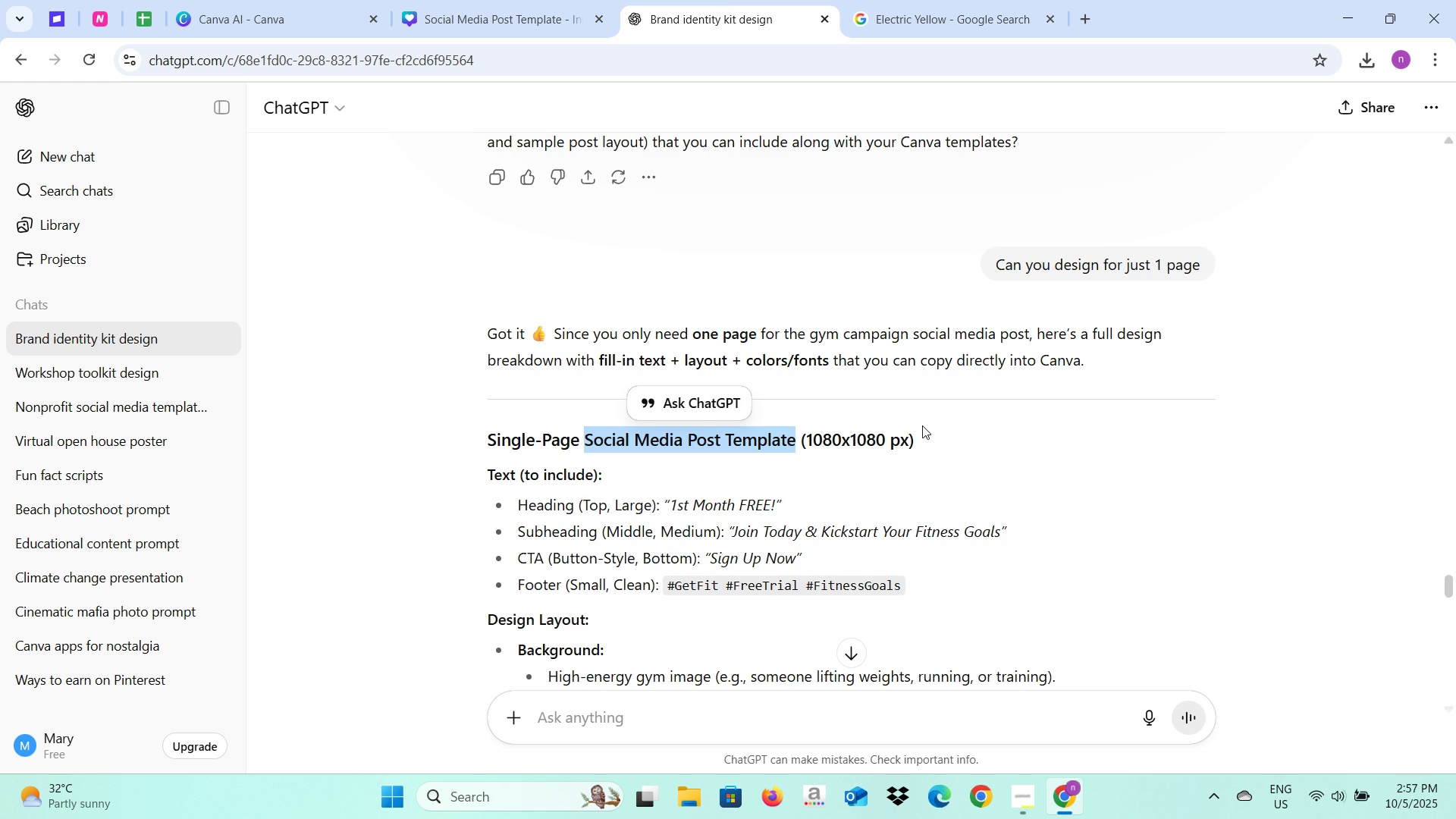 
scroll: coordinate [922, 425], scroll_direction: up, amount: 2.0
 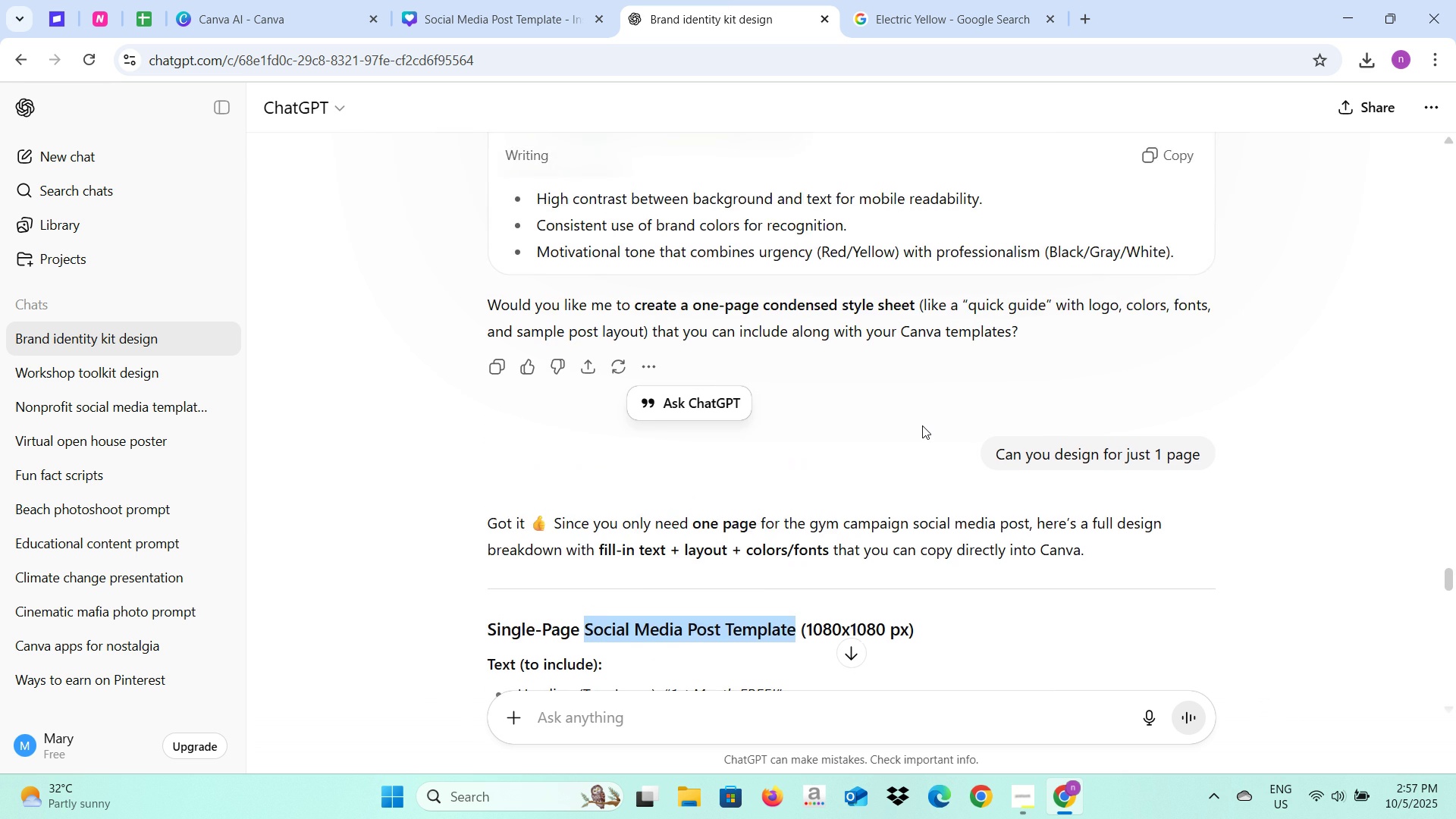 
scroll: coordinate [922, 425], scroll_direction: down, amount: 2.0
 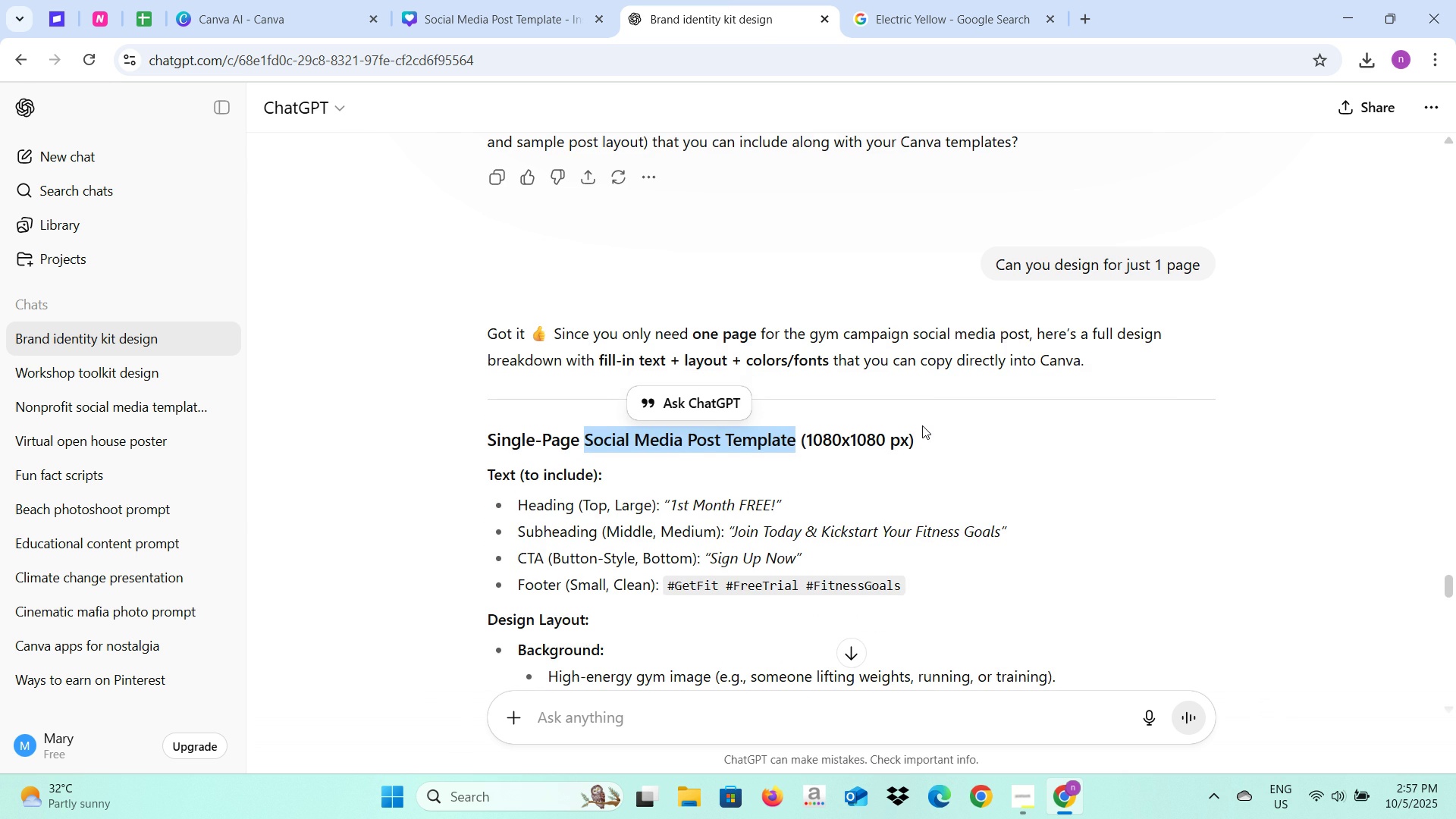 
key(Alt+AltLeft)
 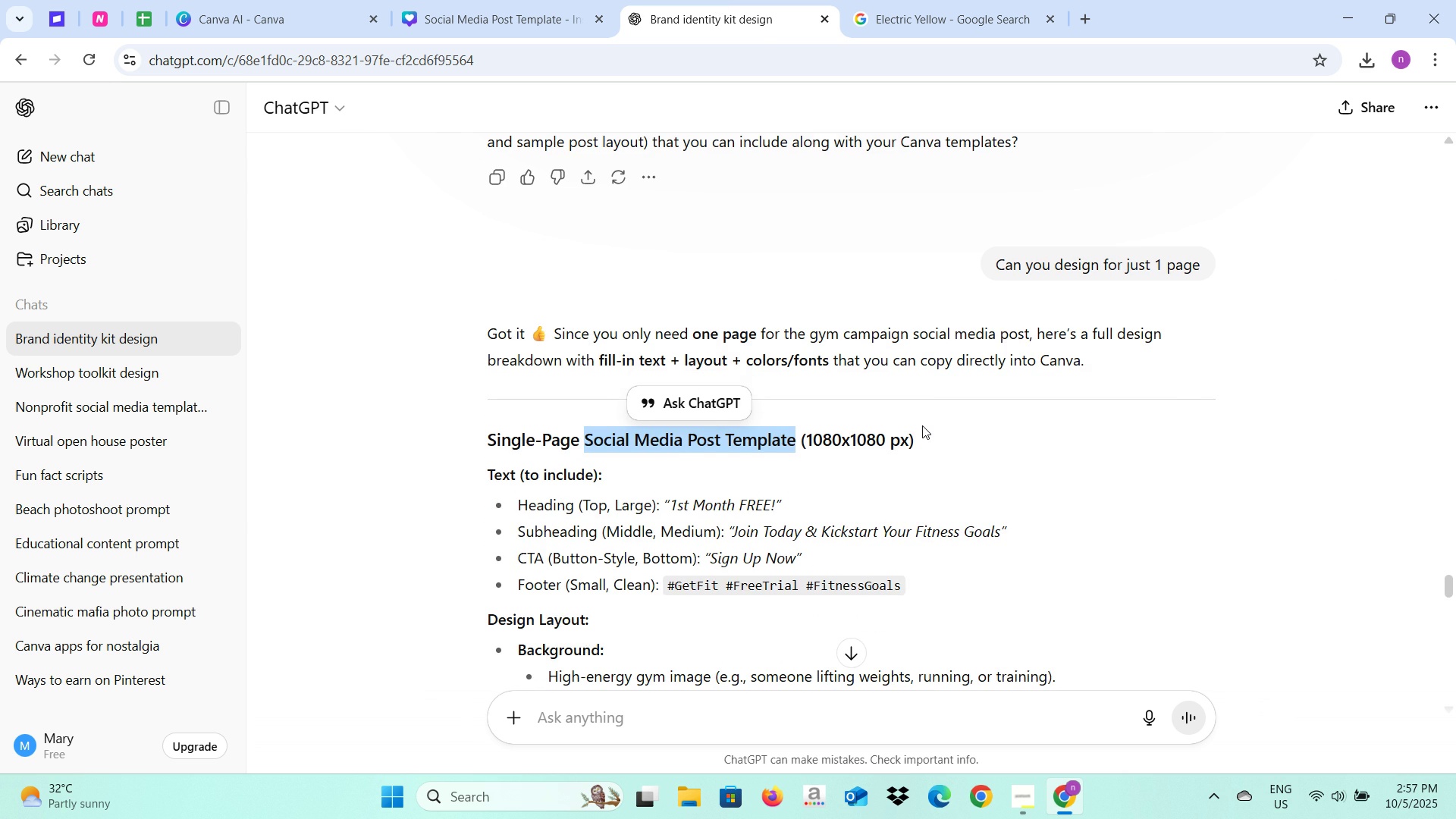 
key(Alt+Tab)